 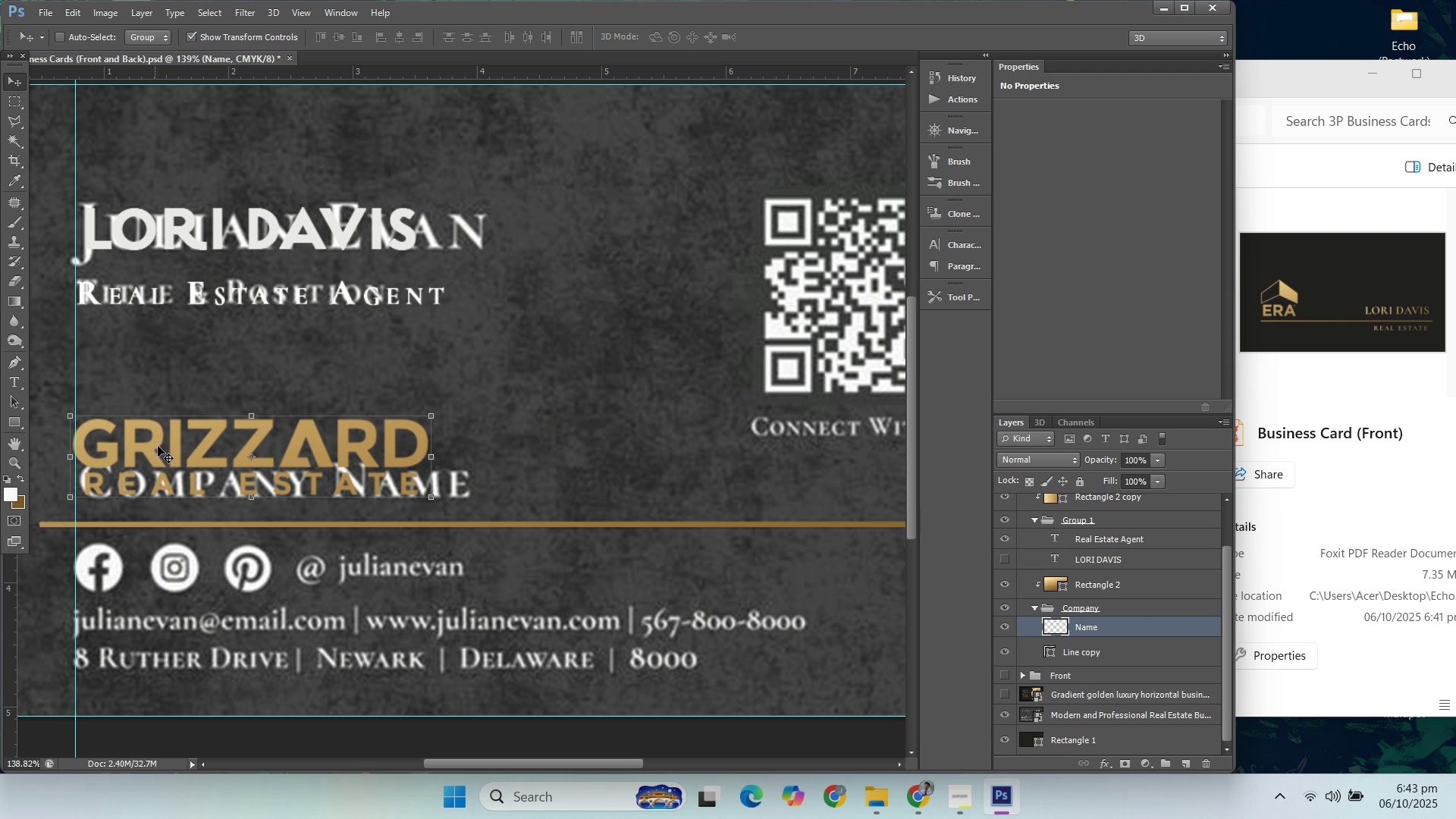 
key(ArrowRight)
 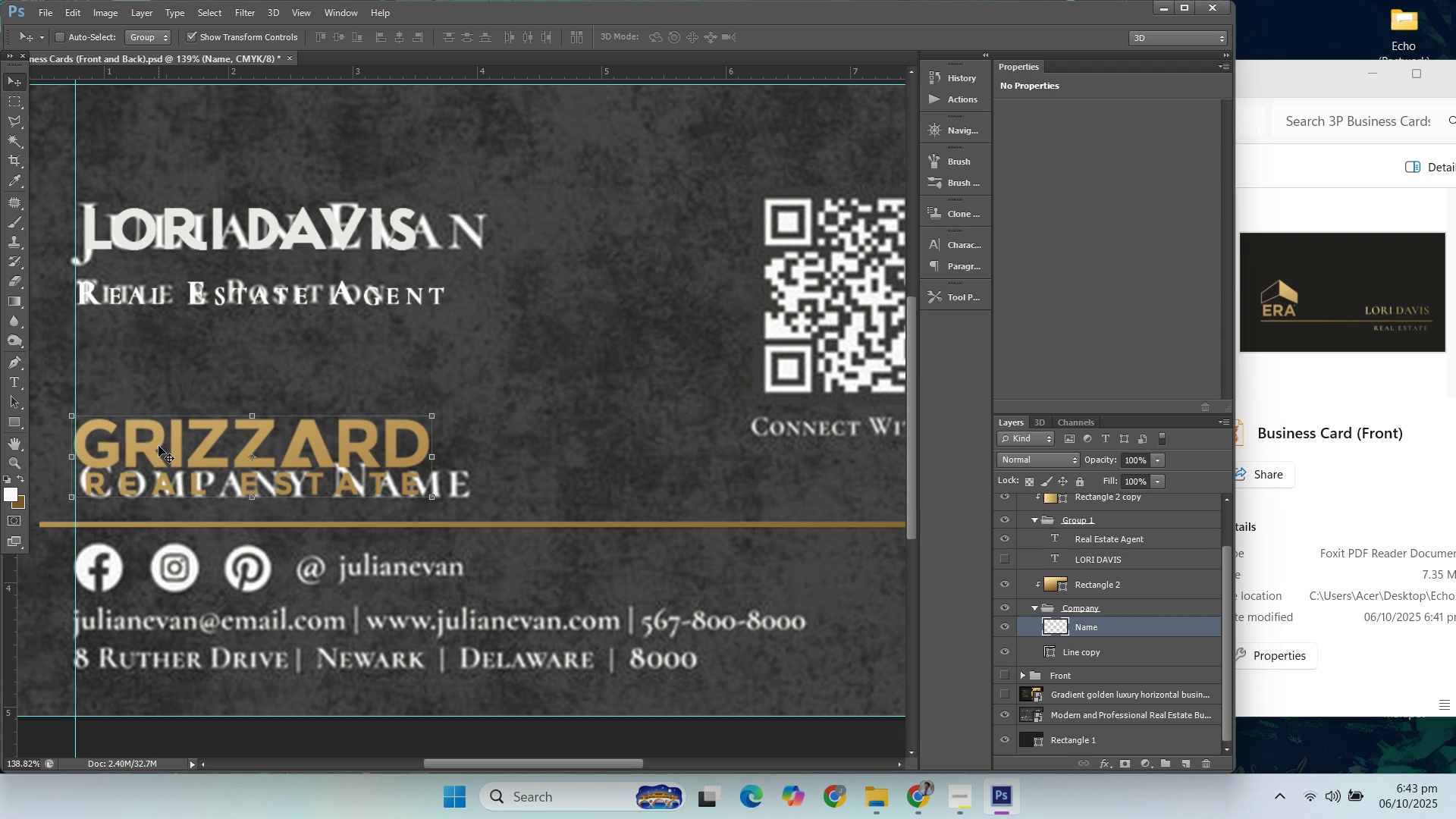 
key(ArrowRight)
 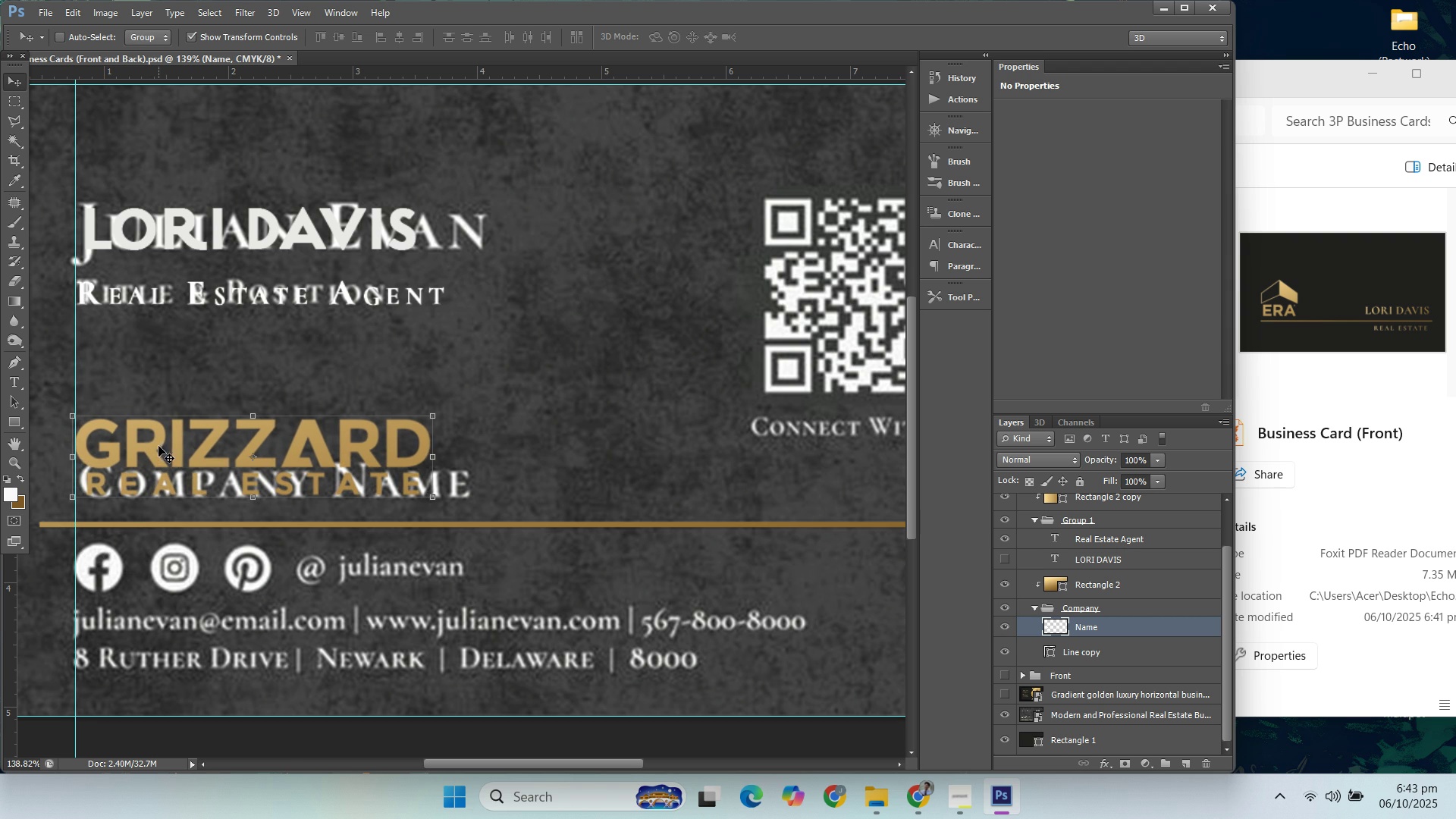 
key(ArrowRight)
 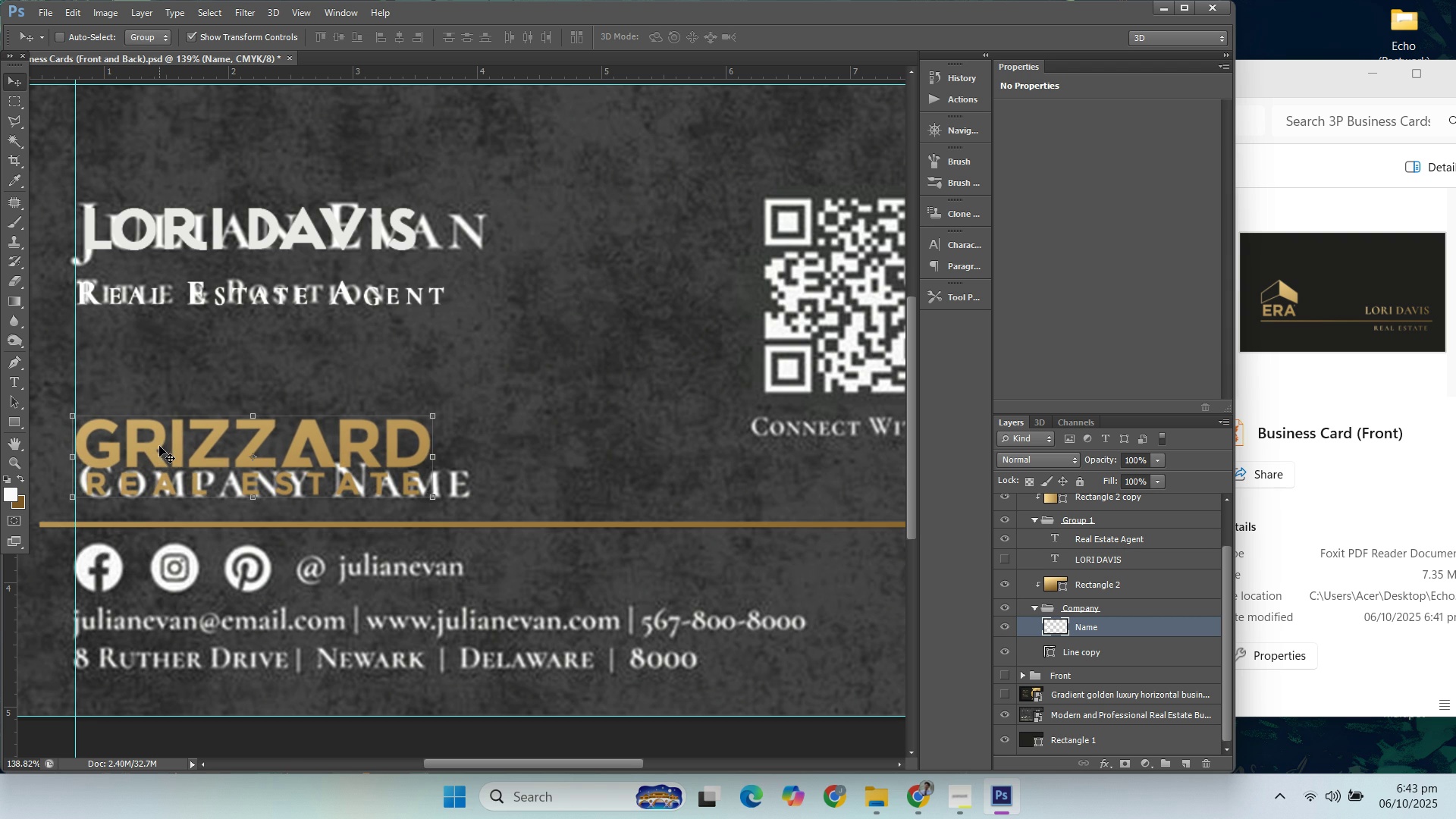 
key(ArrowRight)
 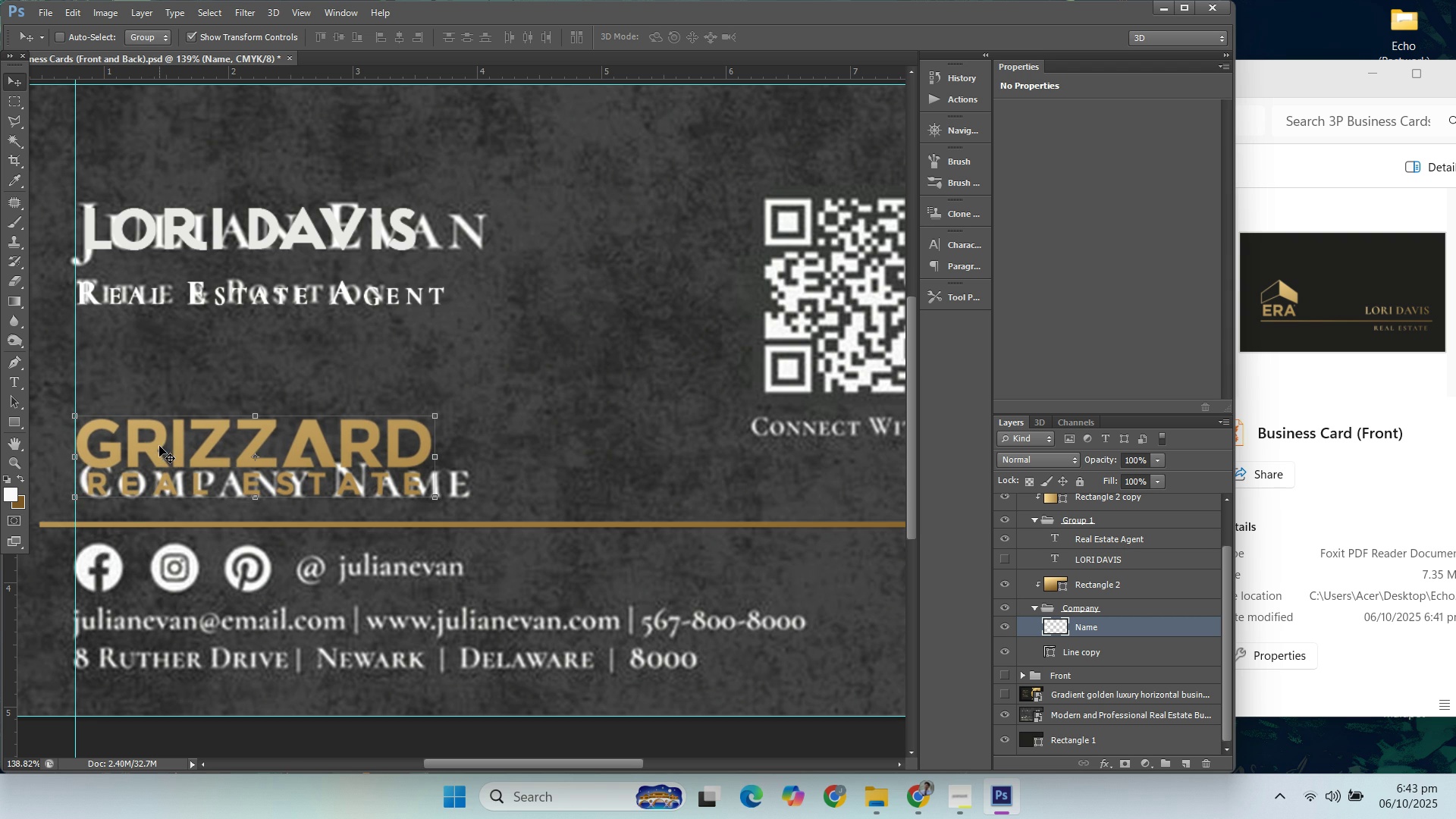 
key(ArrowRight)
 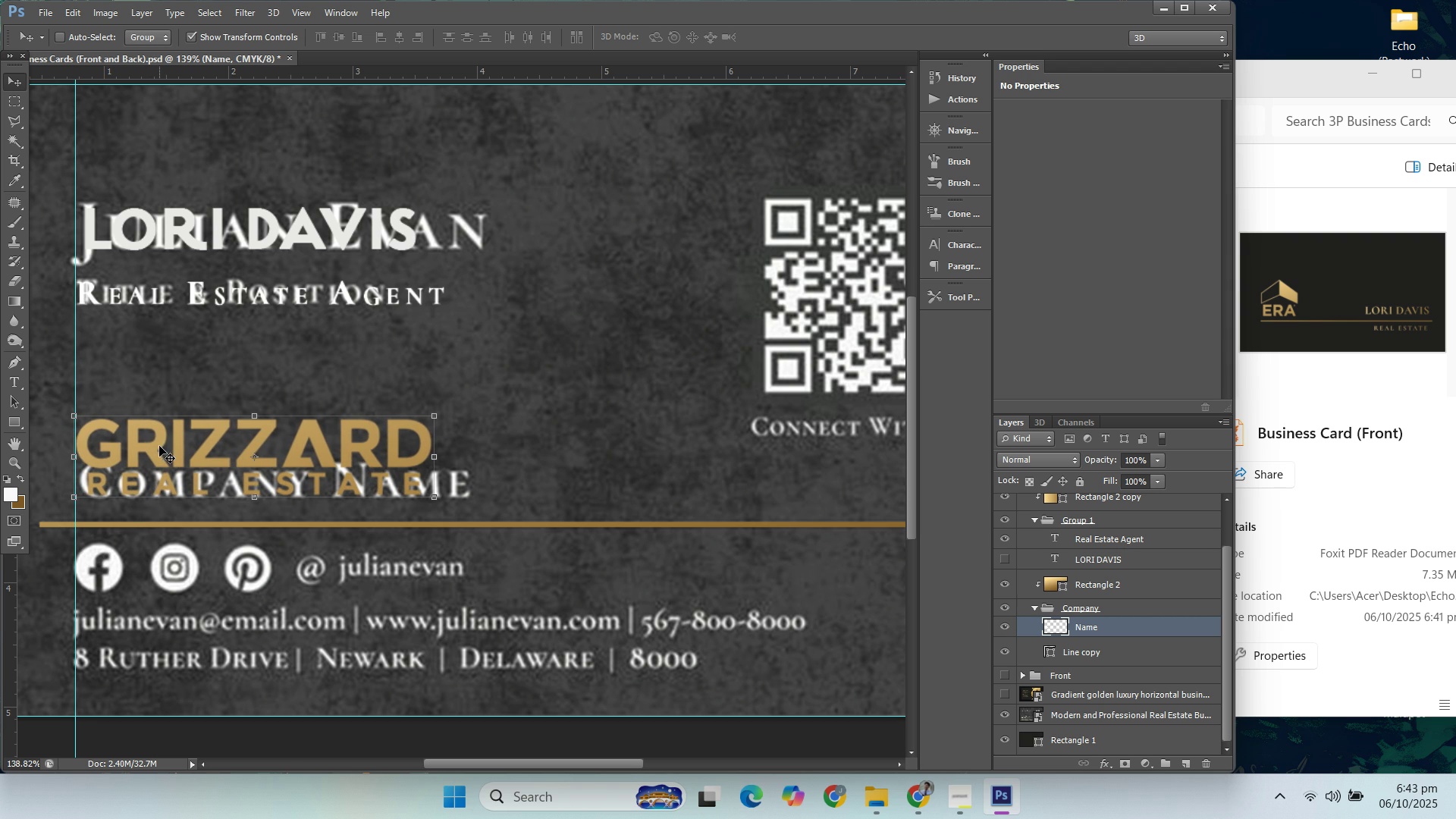 
key(ArrowLeft)
 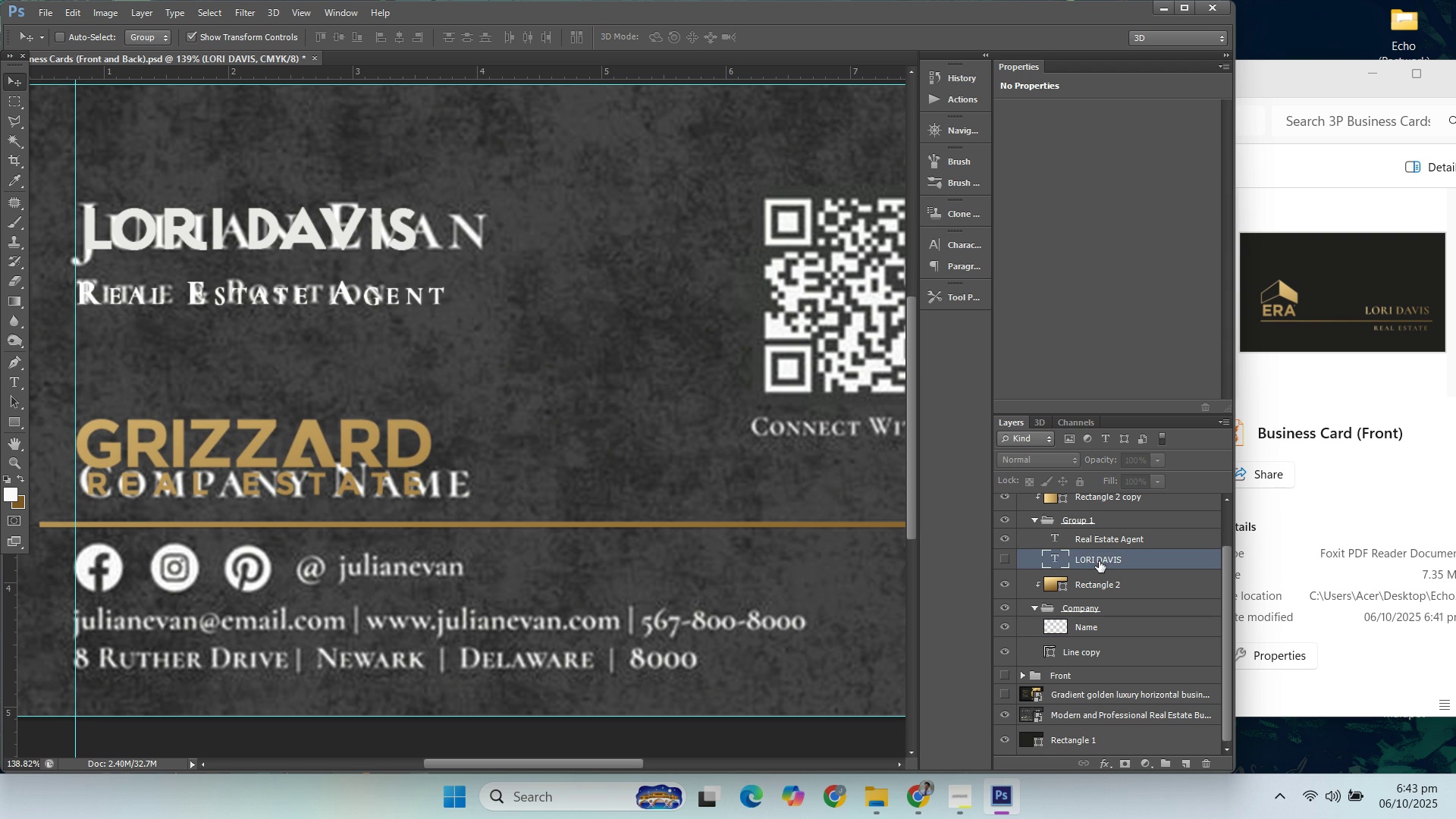 
wait(5.06)
 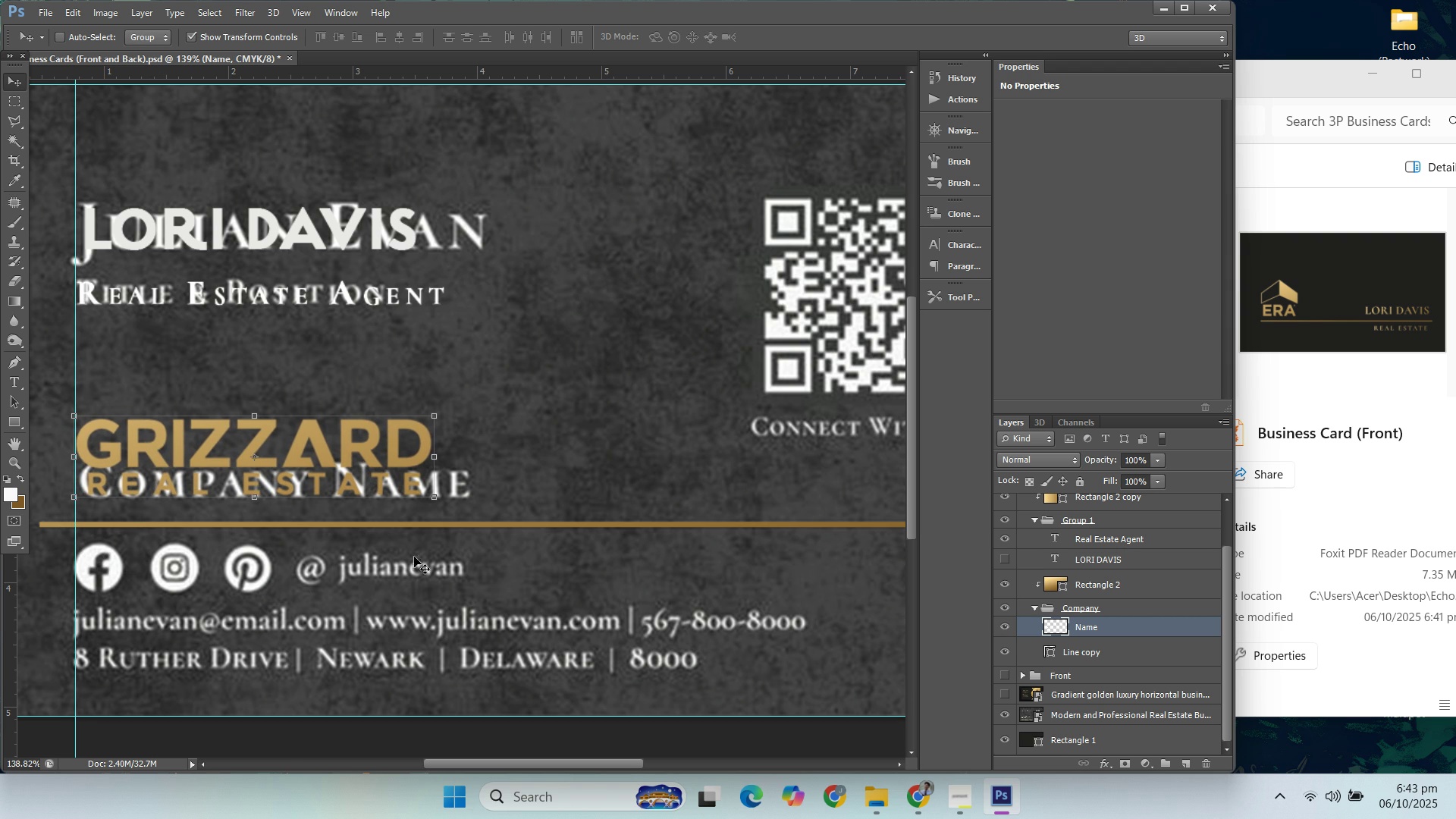 
scroll: coordinate [1136, 572], scroll_direction: up, amount: 4.0
 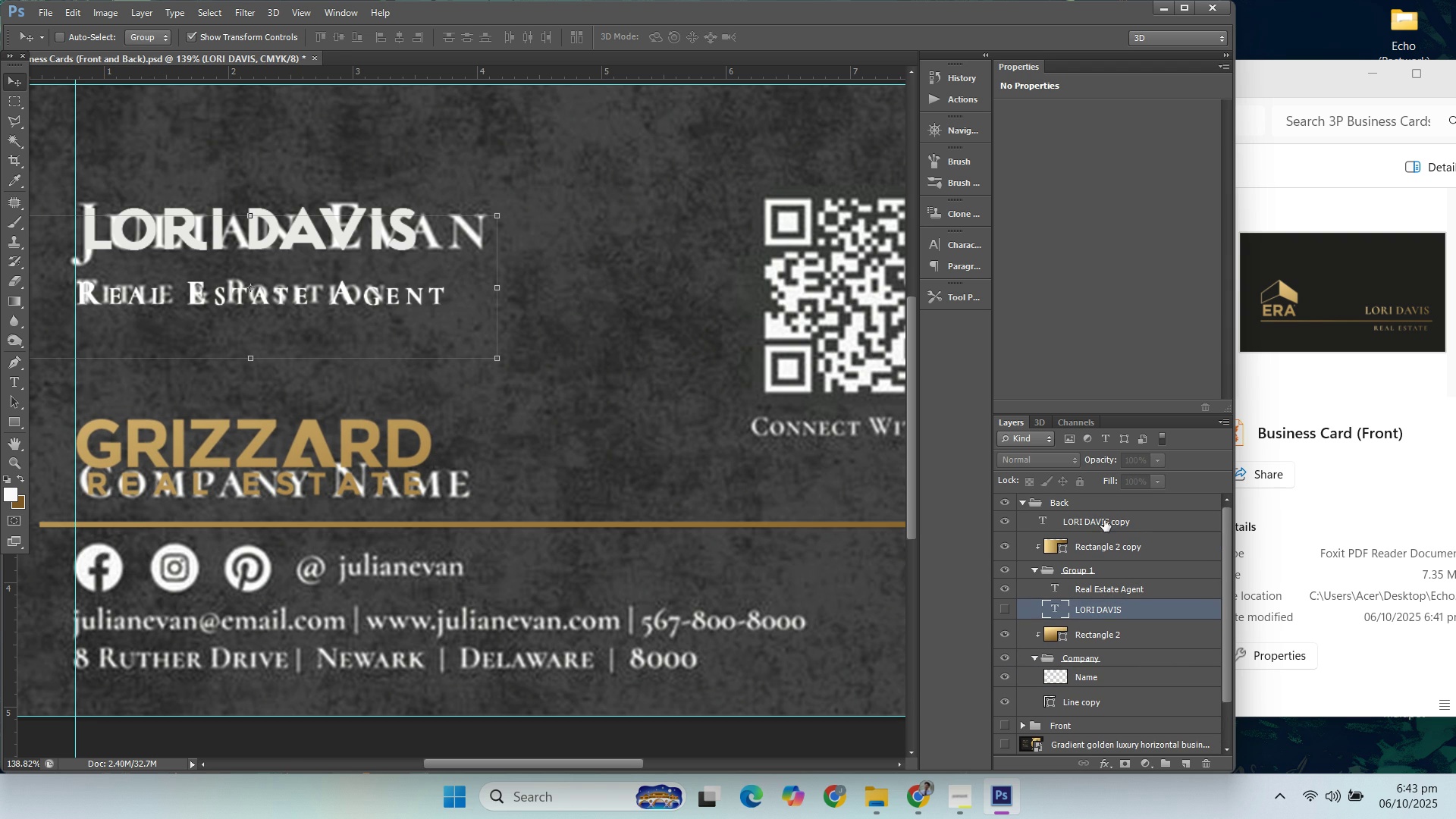 
left_click([1104, 520])